 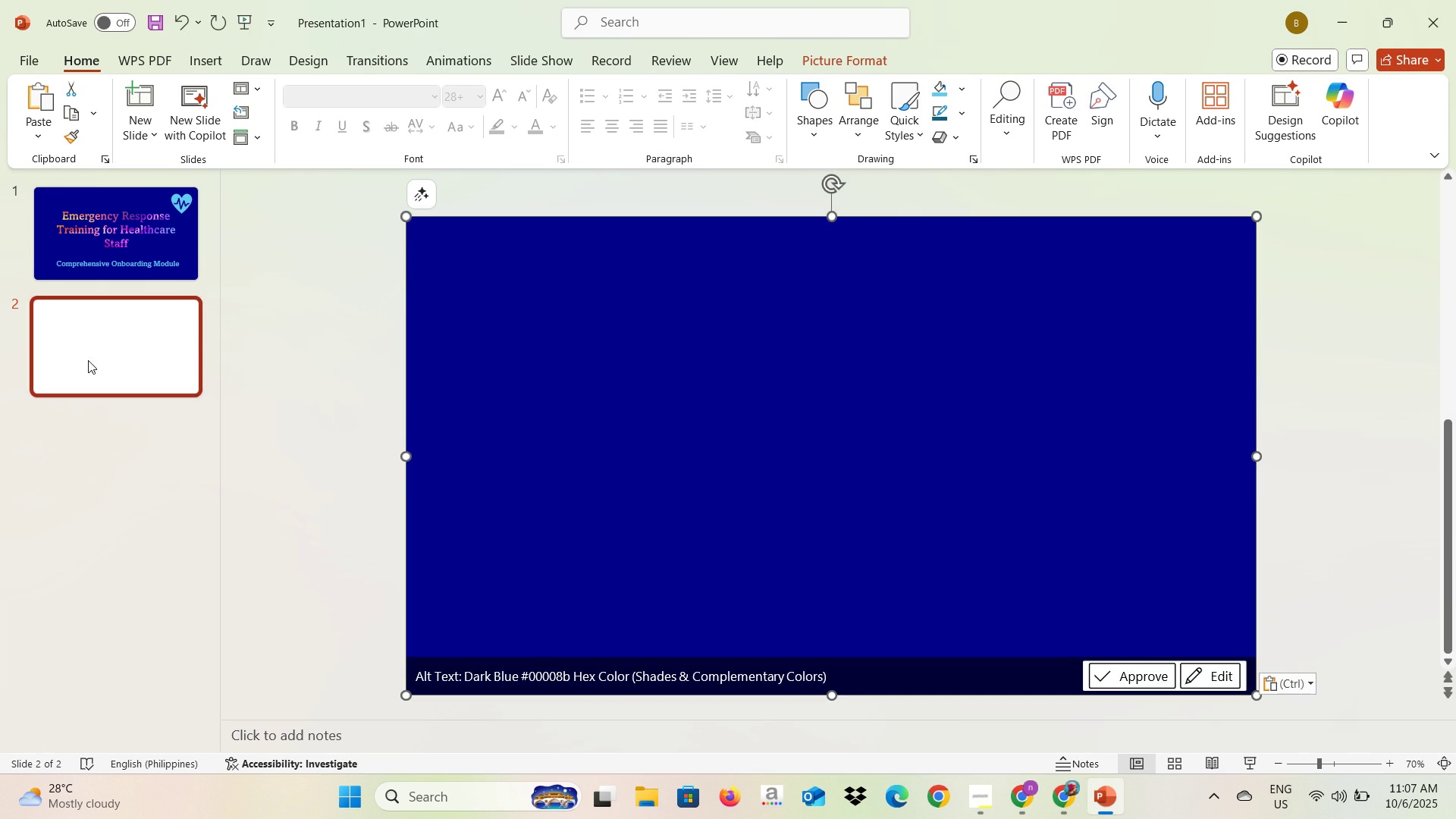 
key(Alt+AltLeft)
 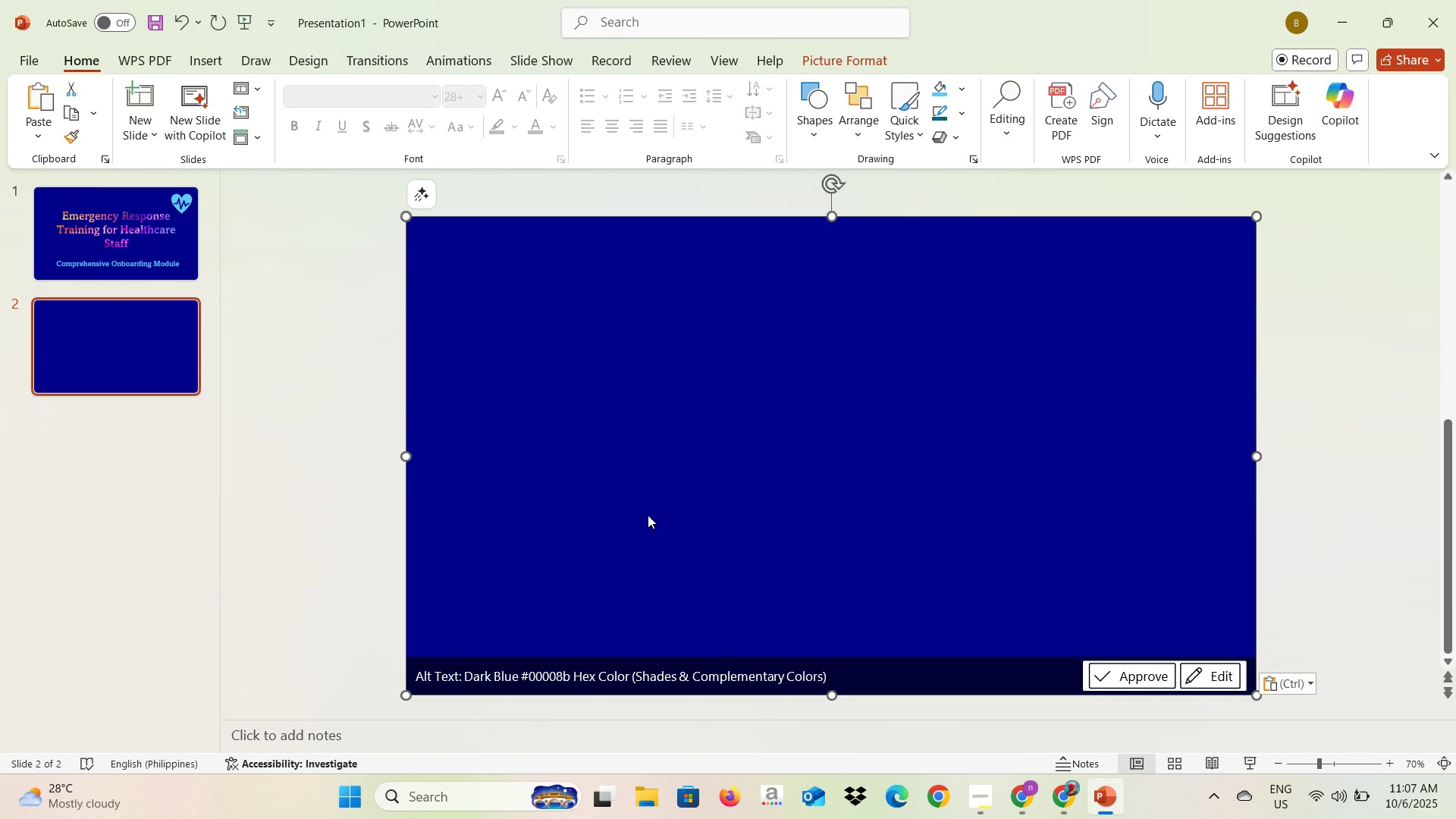 
key(Alt+Tab)
 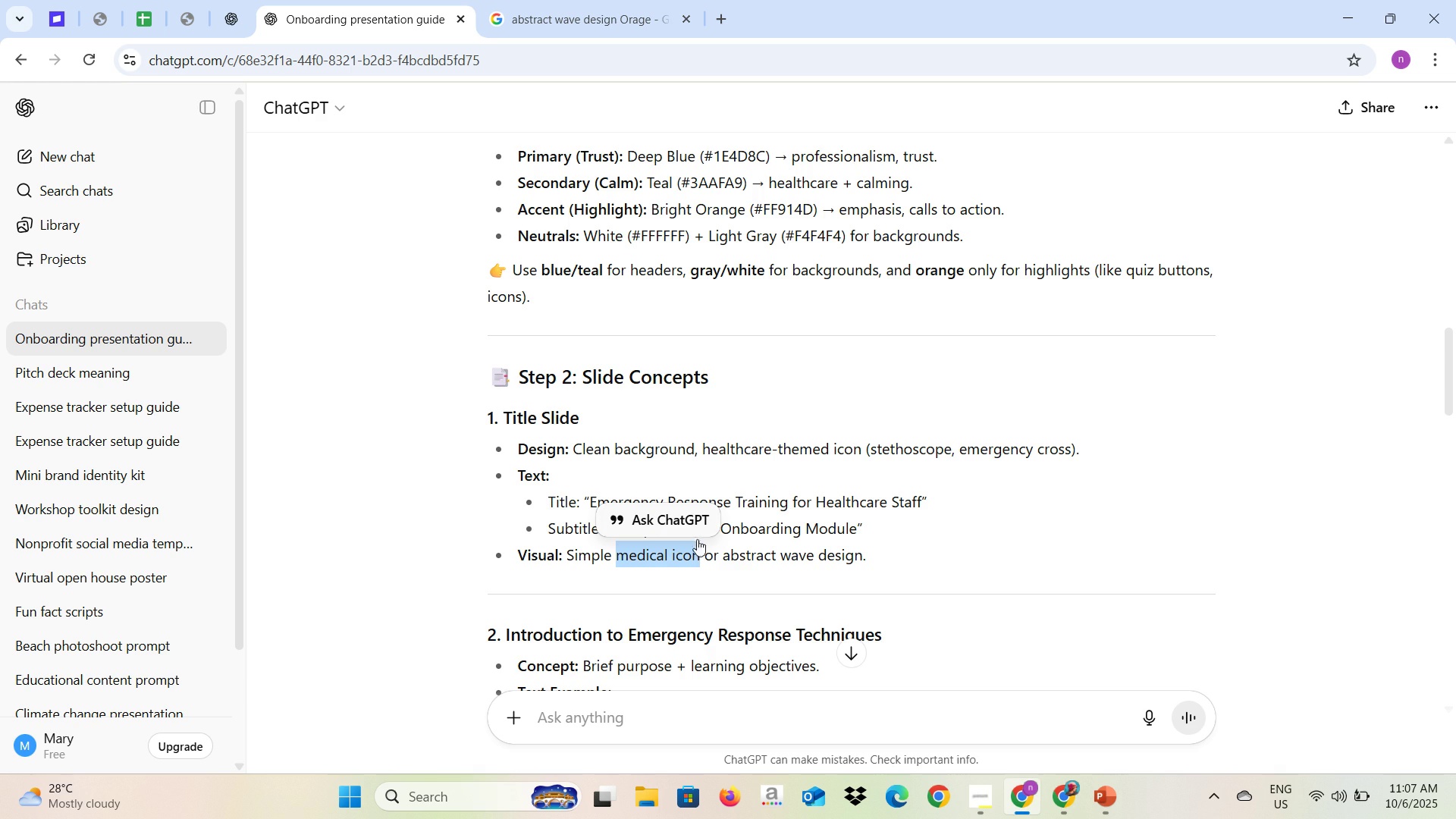 
scroll: coordinate [950, 483], scroll_direction: down, amount: 4.0
 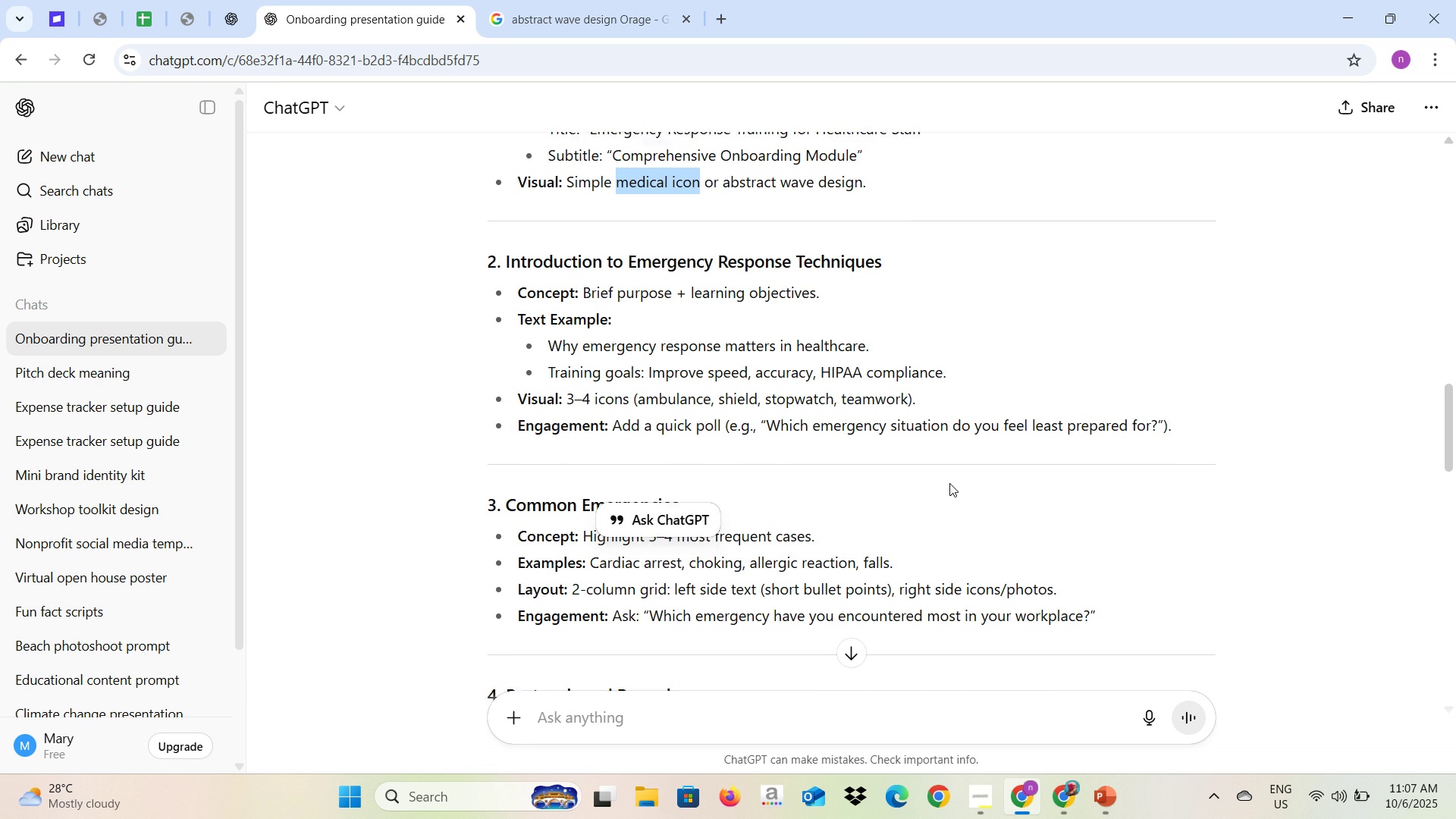 
scroll: coordinate [949, 483], scroll_direction: up, amount: 2.0
 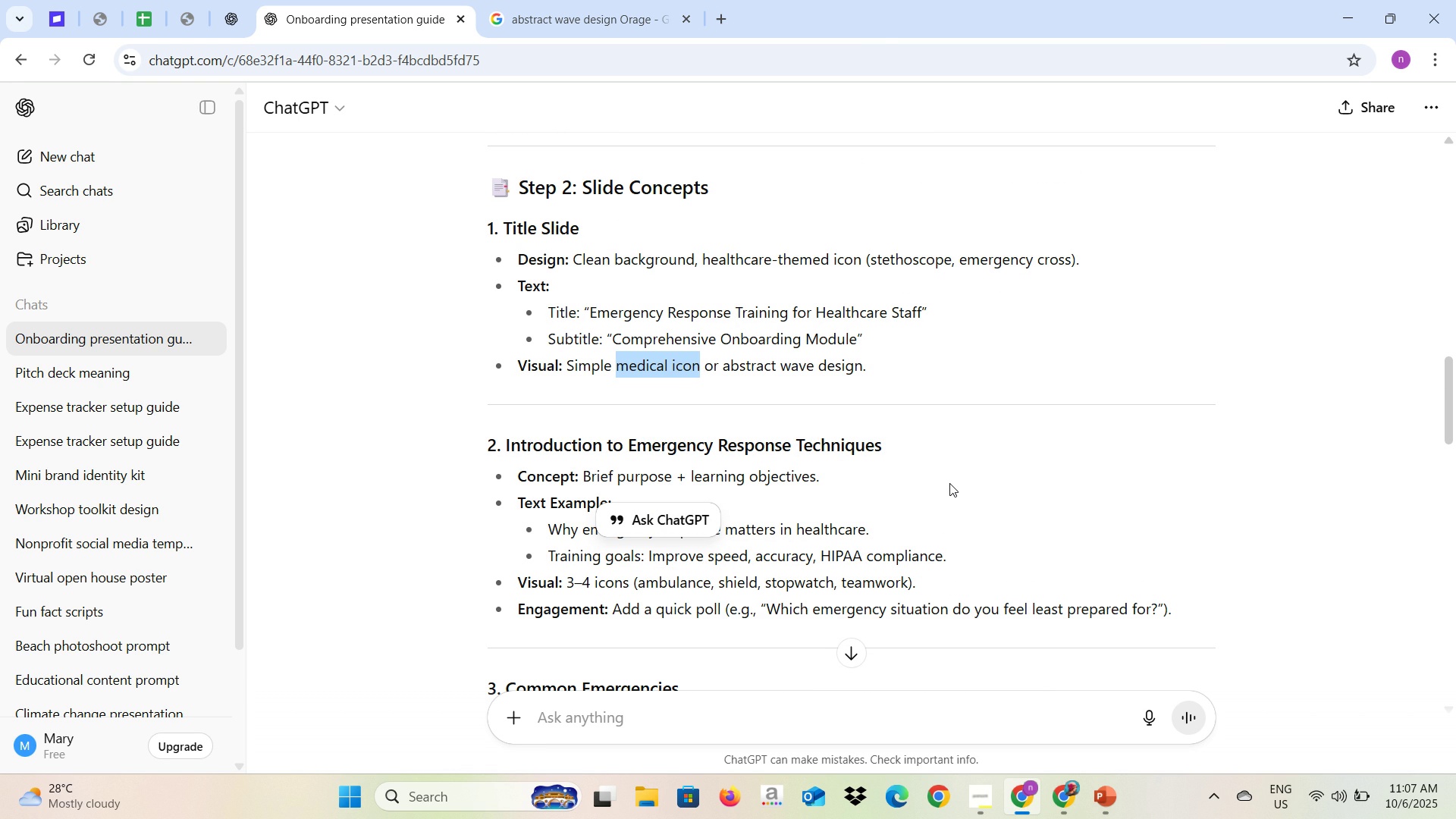 
wait(6.16)
 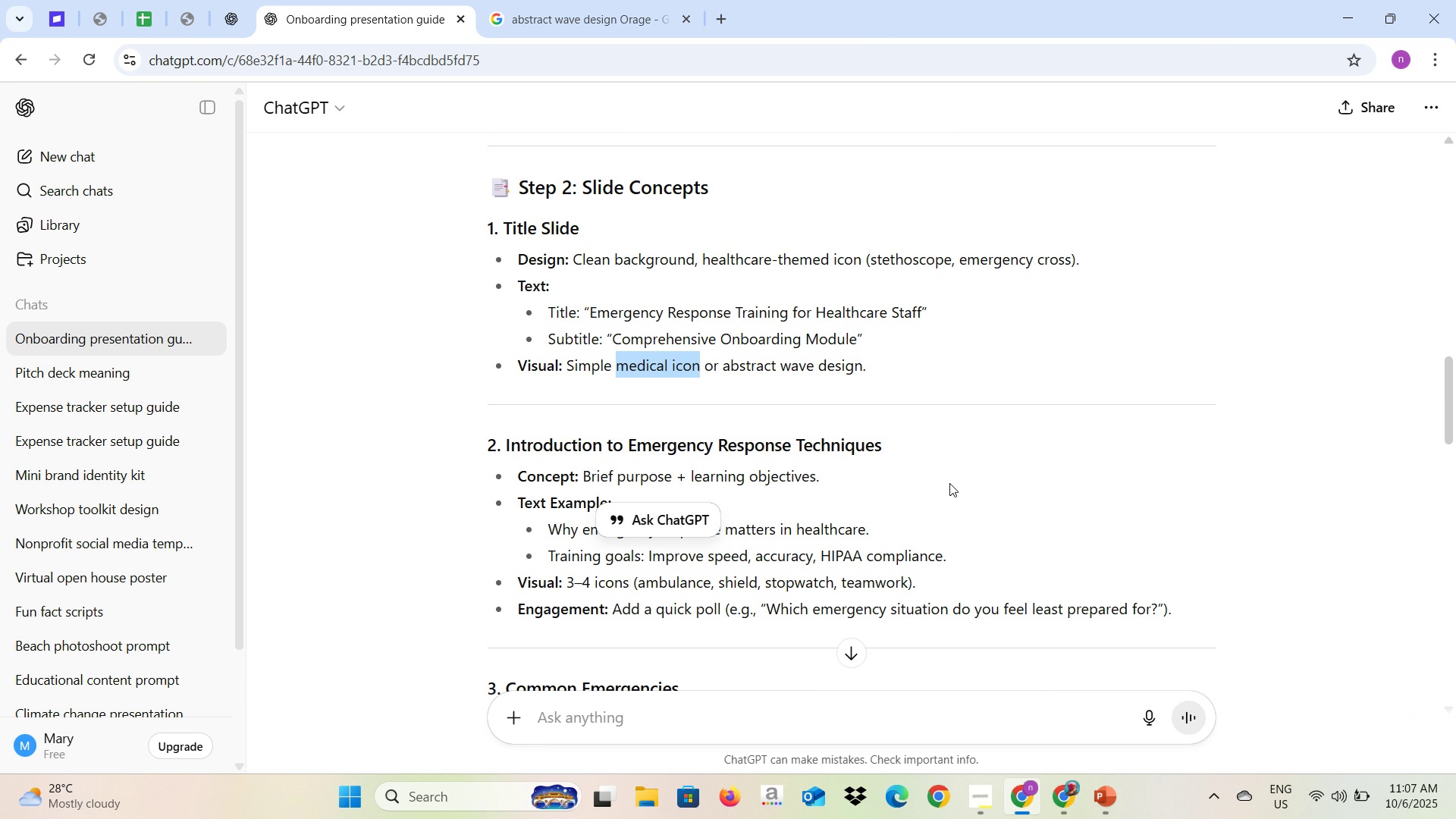 
scroll: coordinate [949, 483], scroll_direction: down, amount: 1.0
 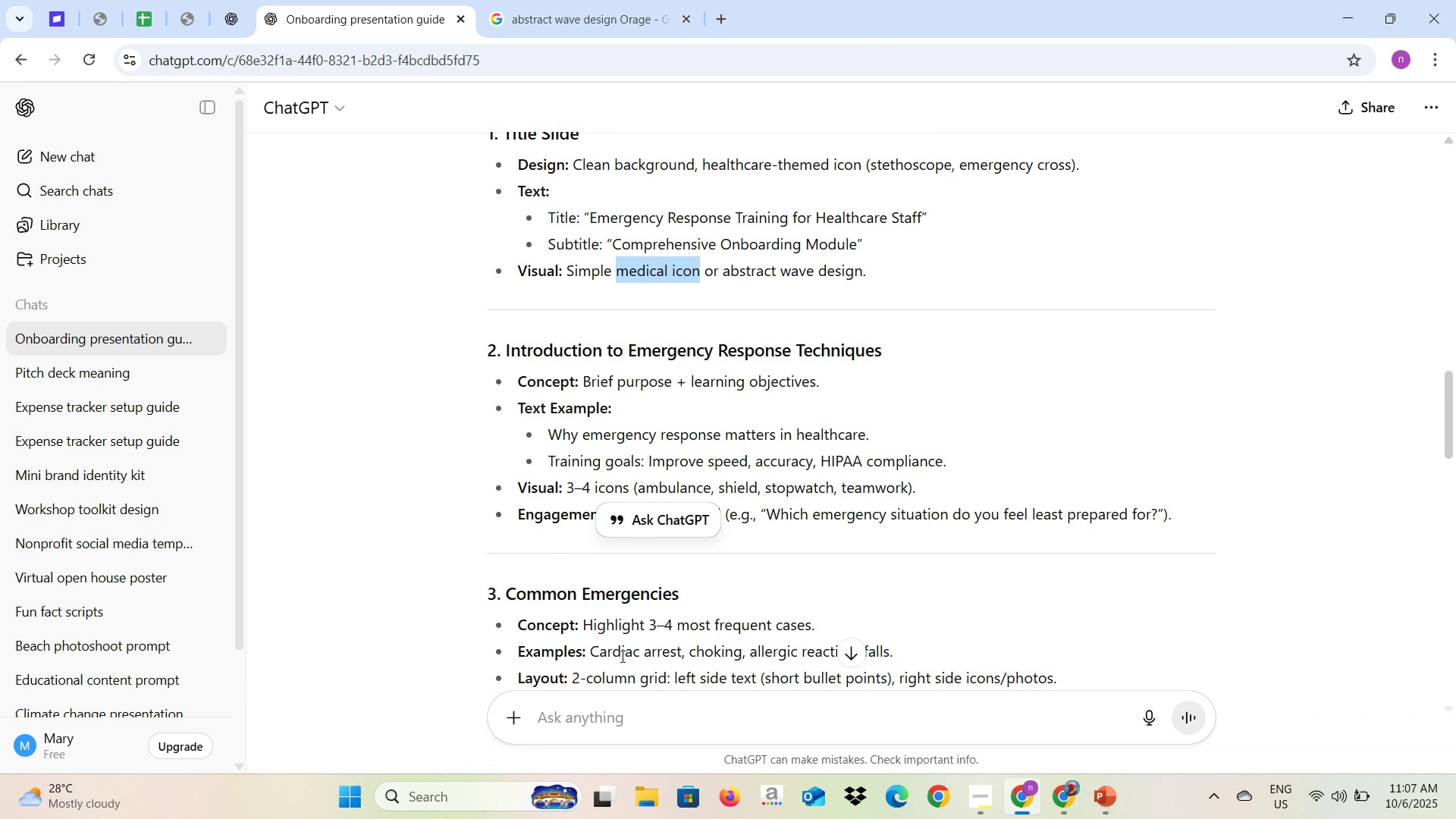 
left_click([634, 703])
 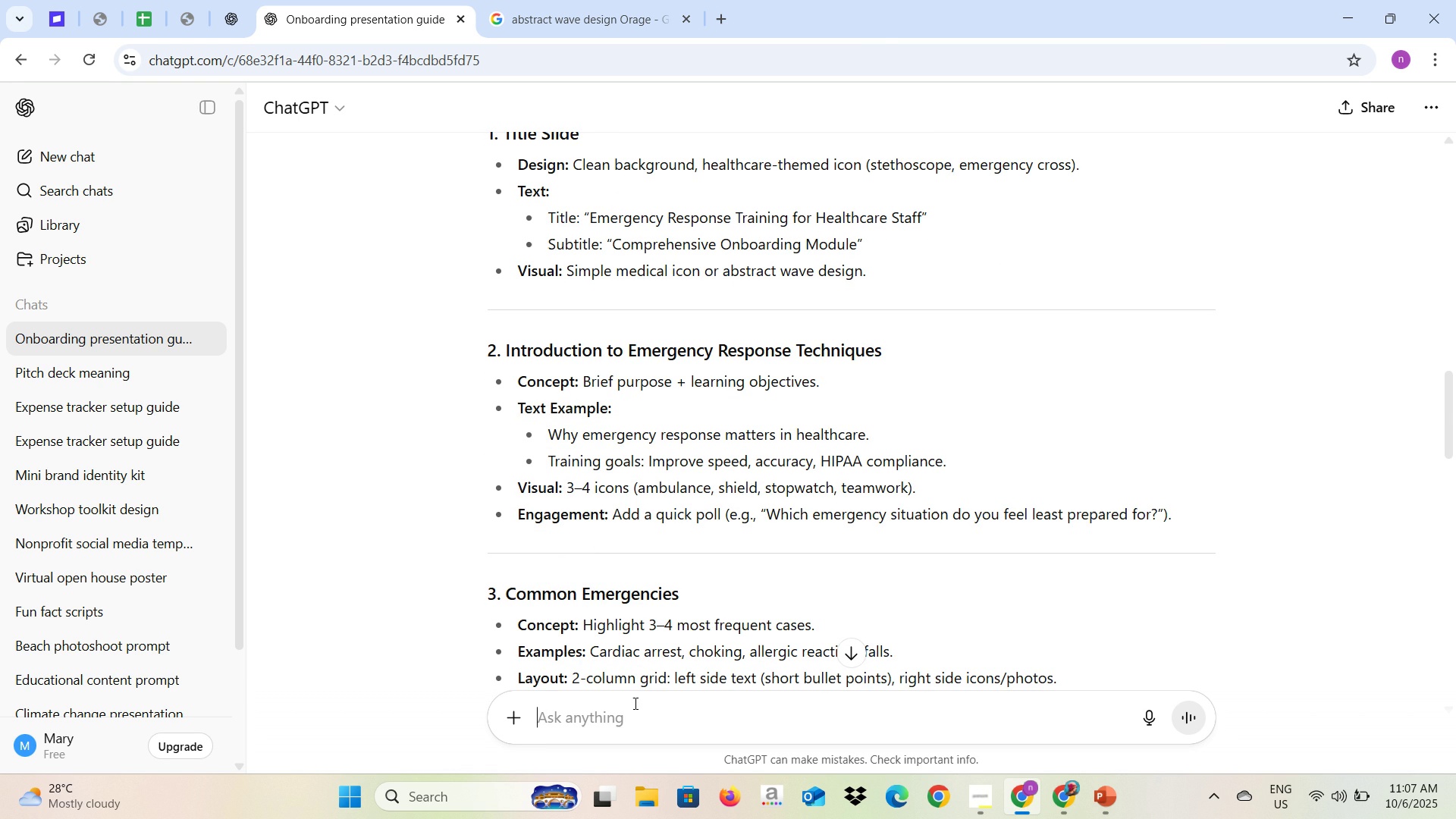 
type(Make the Slide number 2)